 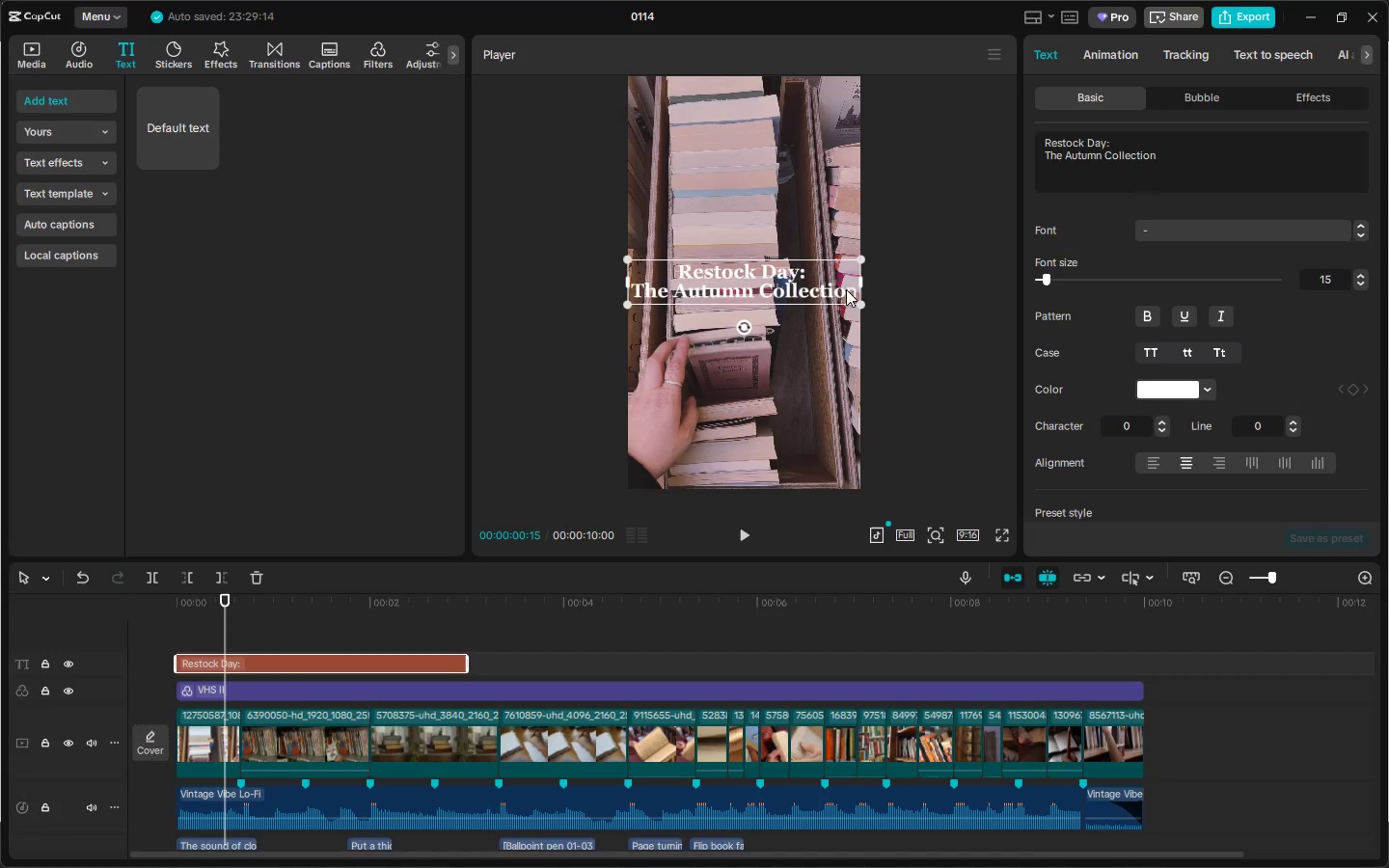 
left_click_drag(start_coordinate=[860, 304], to_coordinate=[832, 295])
 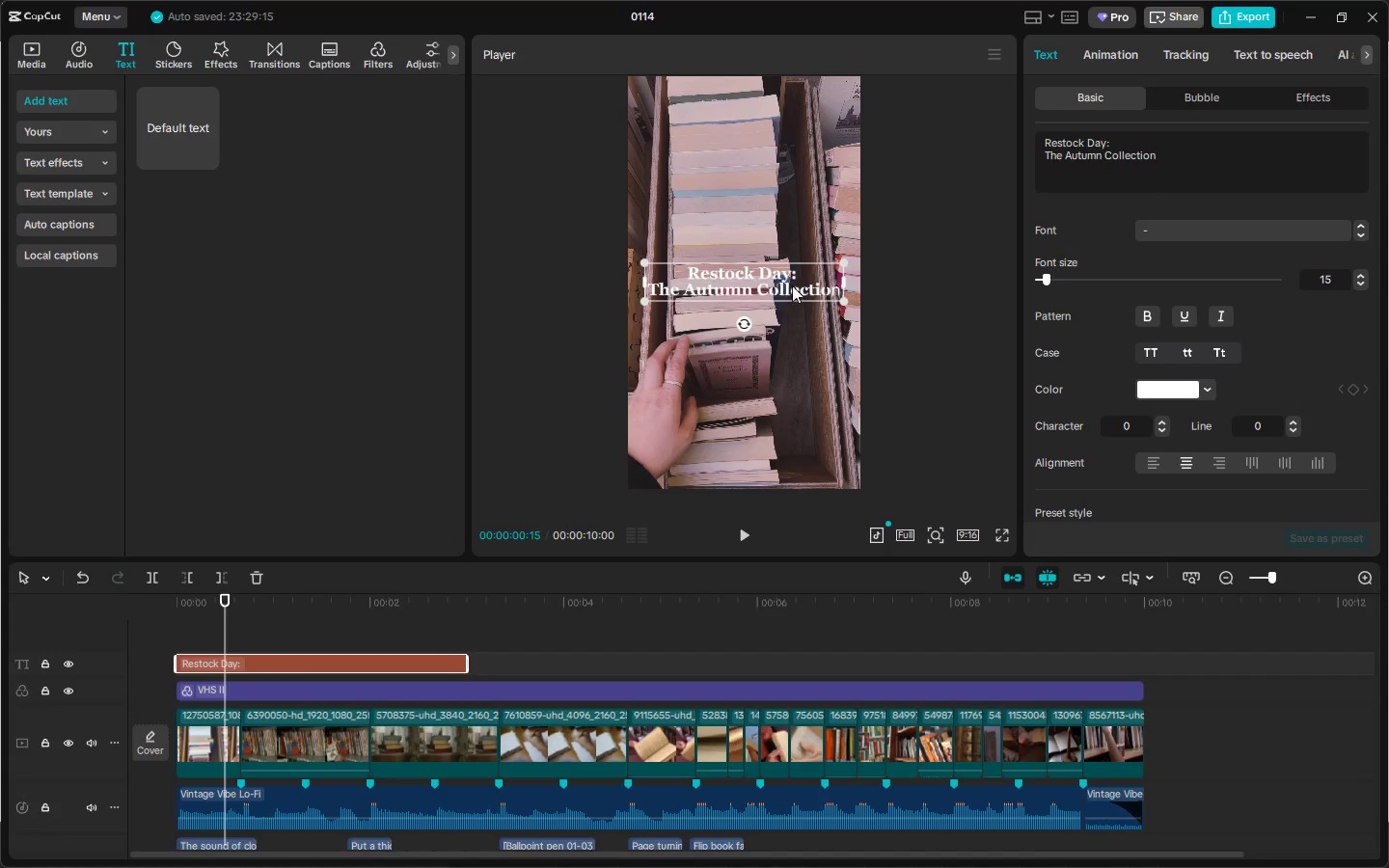 
left_click_drag(start_coordinate=[782, 282], to_coordinate=[782, 294])
 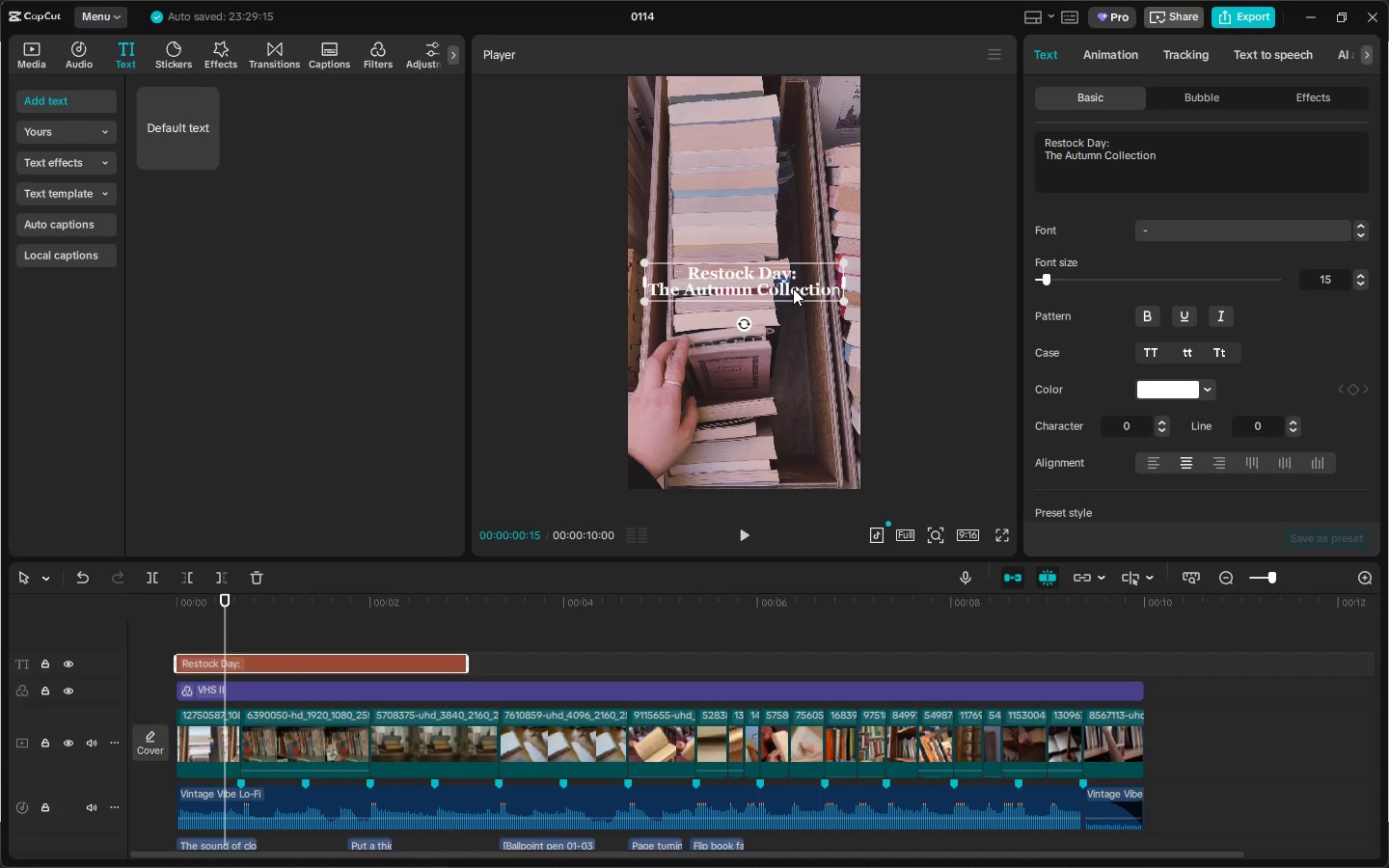 
left_click([793, 288])
 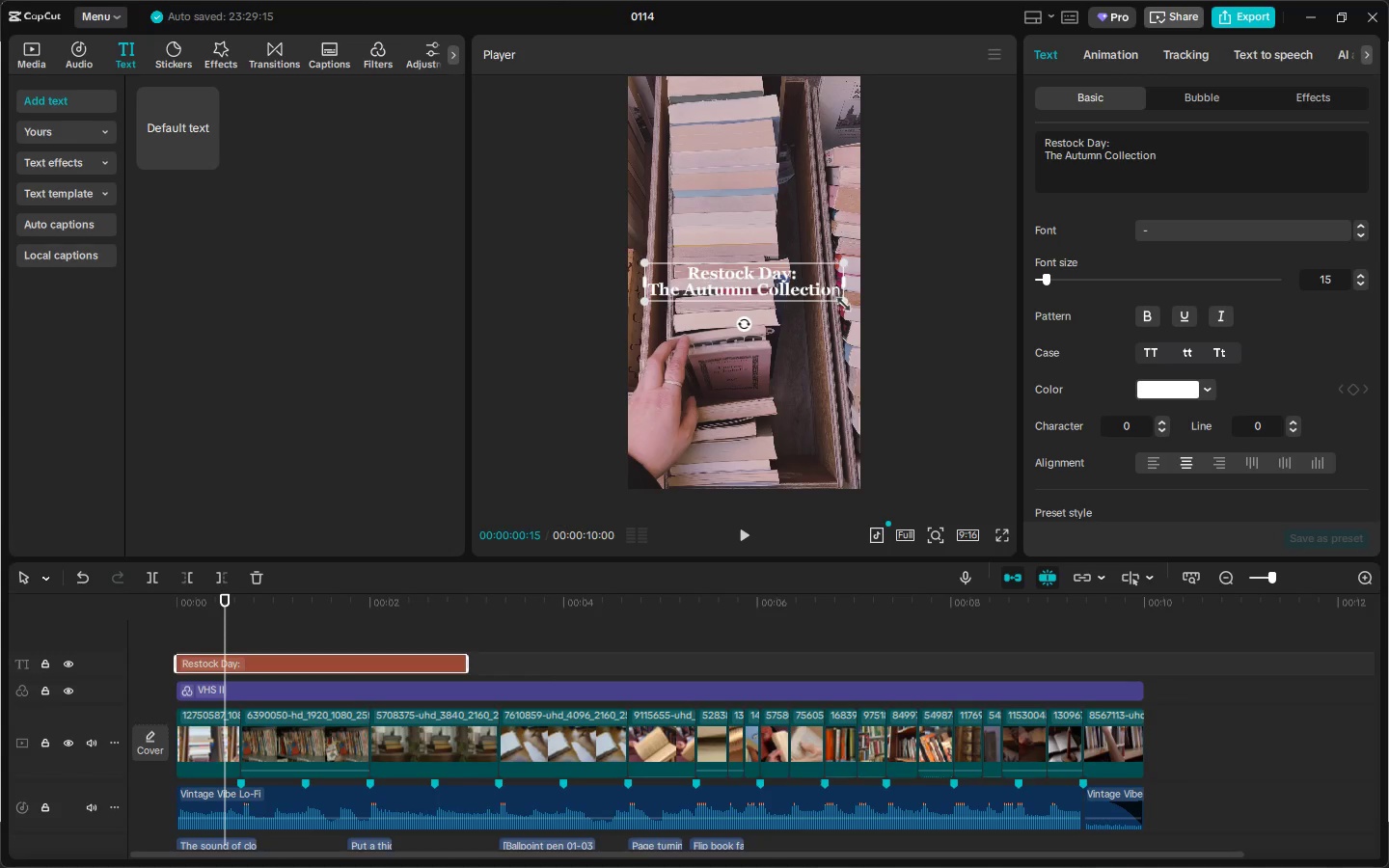 
wait(12.08)
 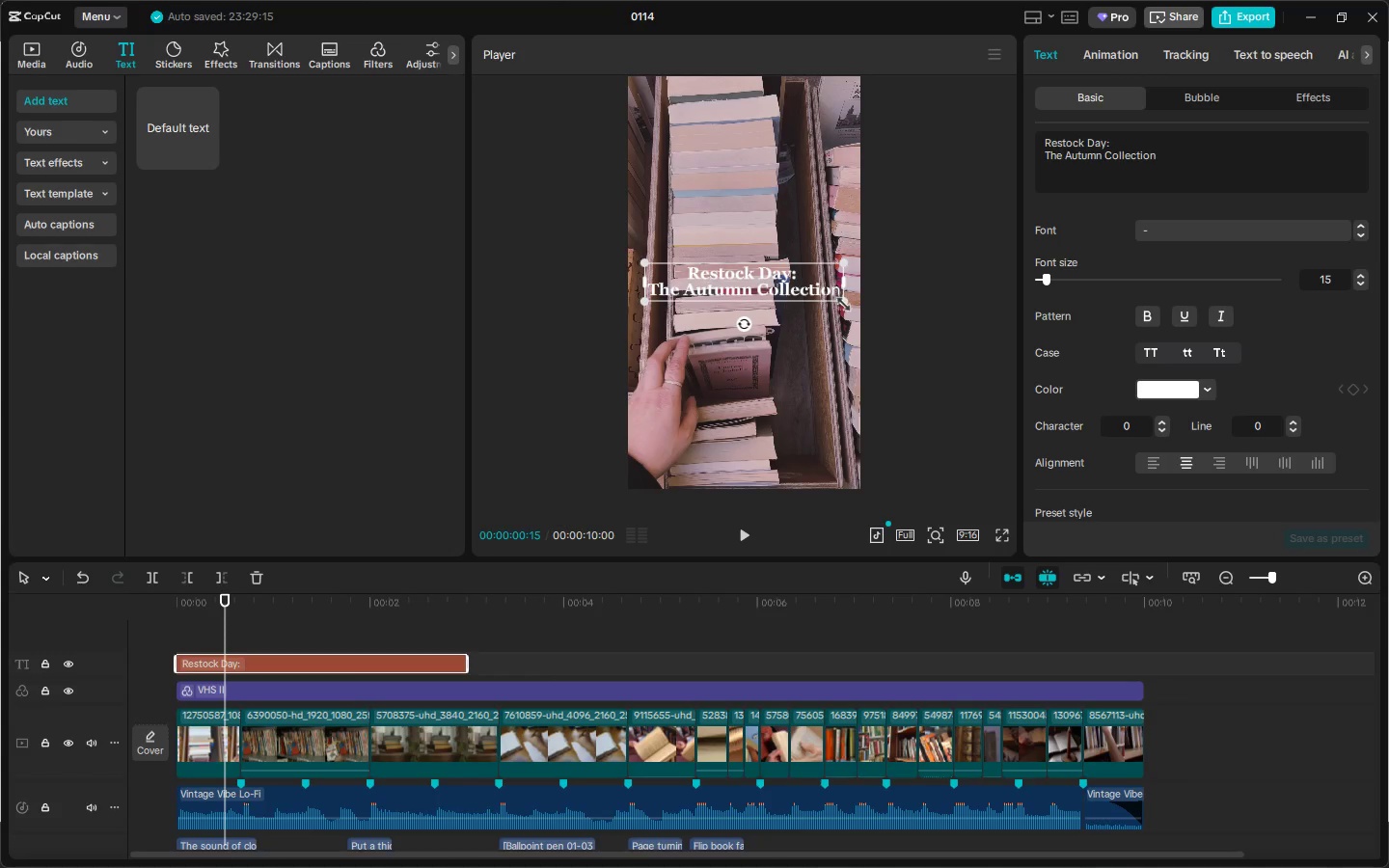 
left_click_drag(start_coordinate=[735, 286], to_coordinate=[723, 373])
 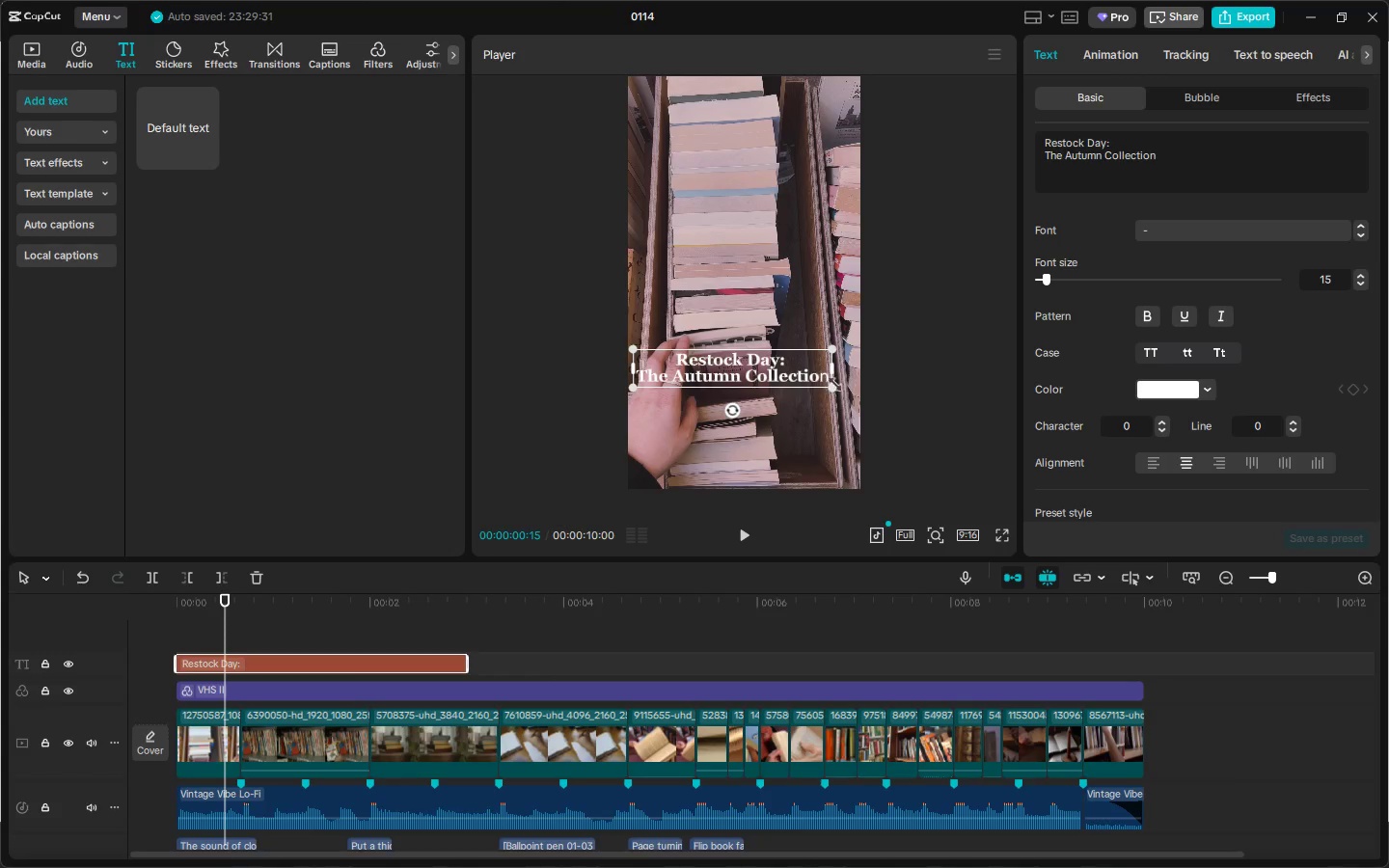 
left_click_drag(start_coordinate=[831, 384], to_coordinate=[805, 377])
 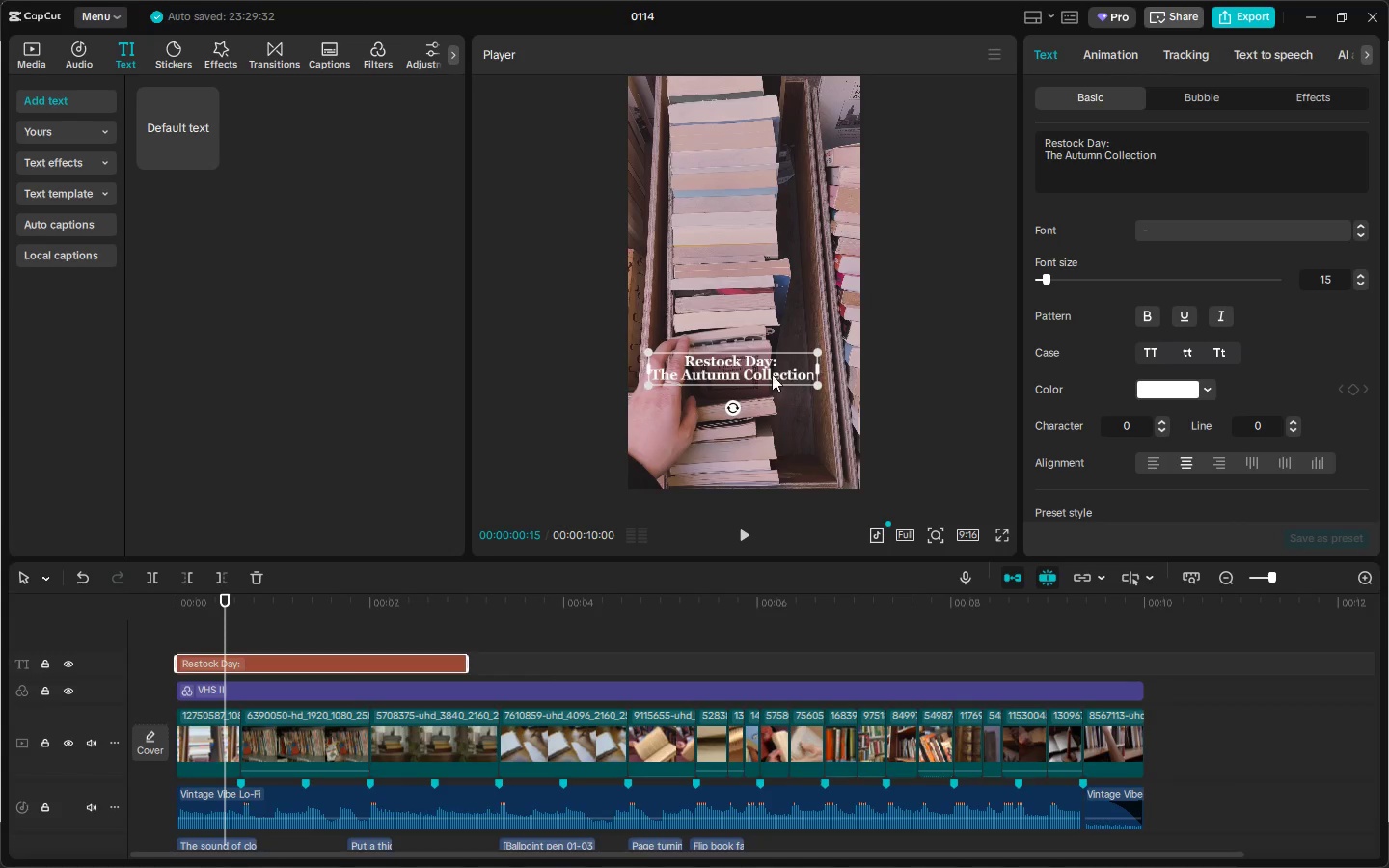 
left_click_drag(start_coordinate=[758, 373], to_coordinate=[749, 402])
 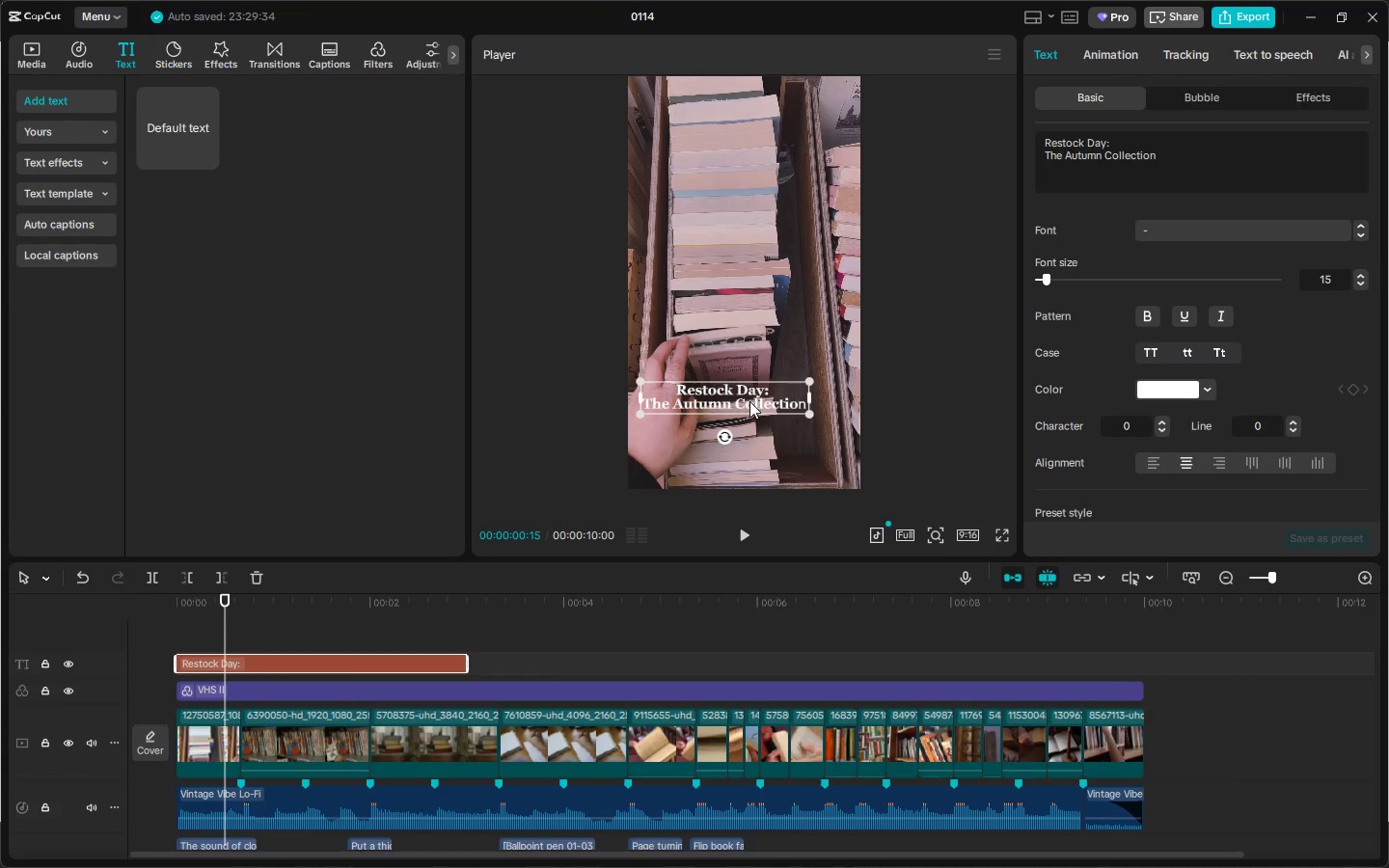 
wait(6.52)
 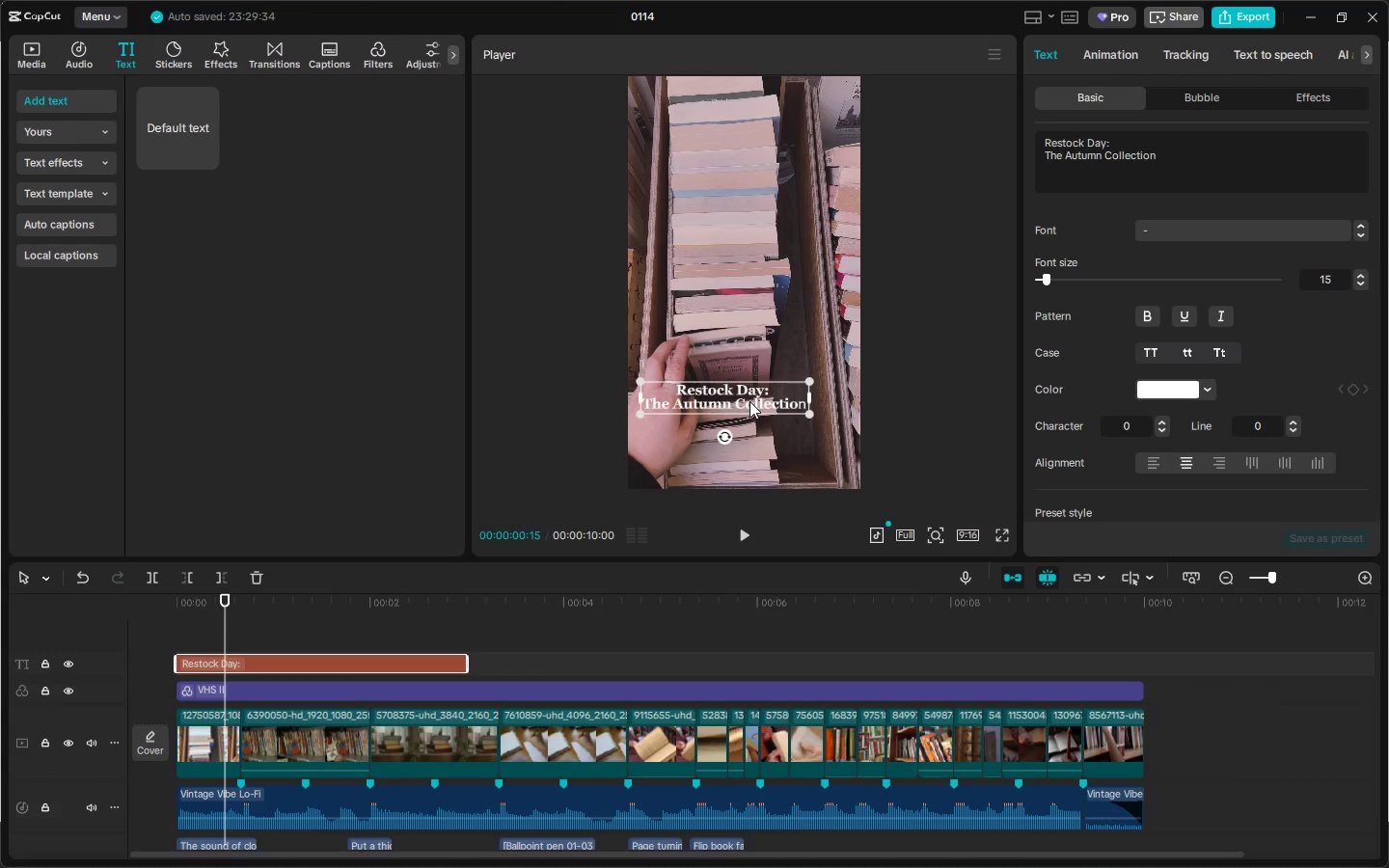 
scroll: coordinate [1141, 378], scroll_direction: down, amount: 89.0
 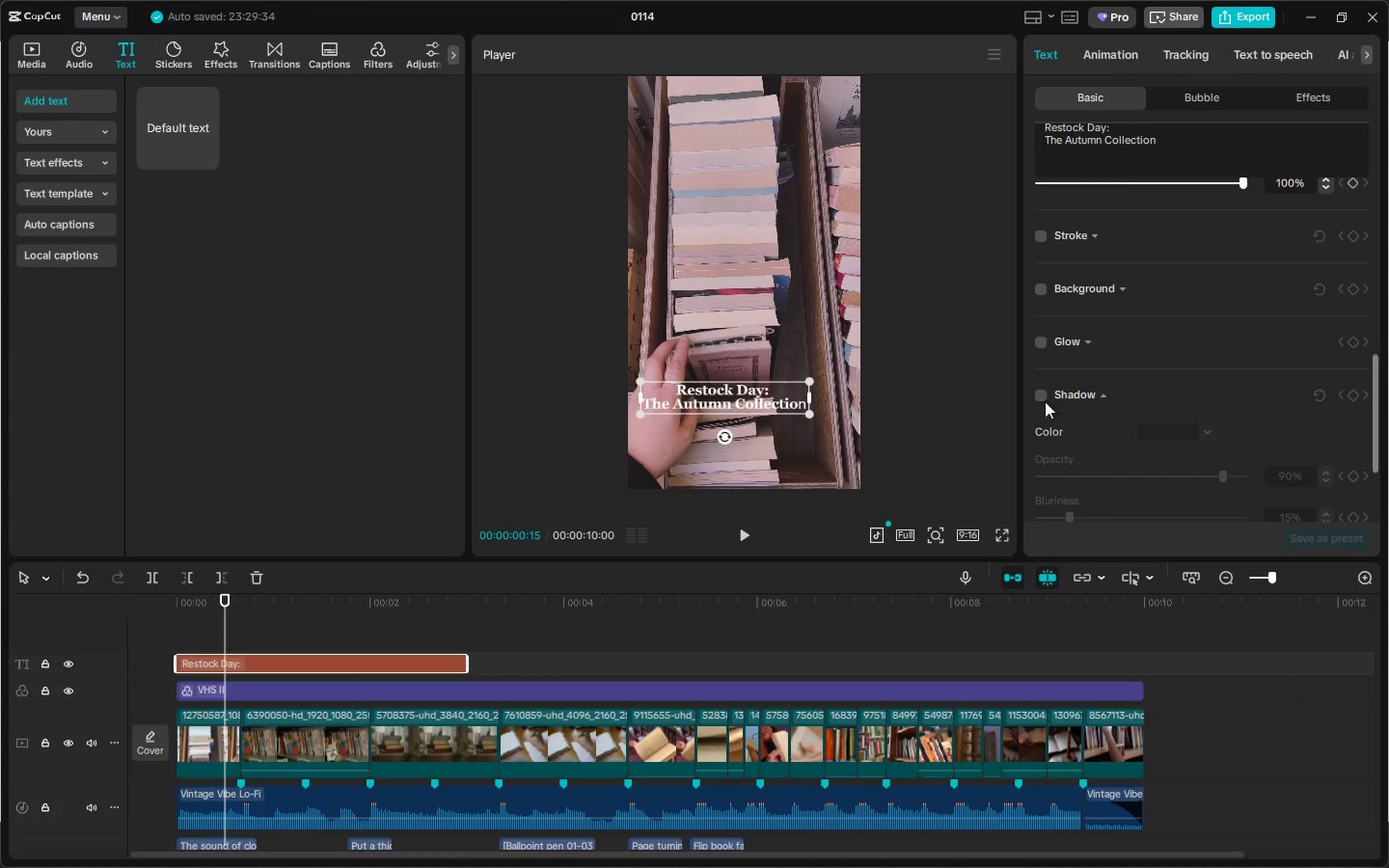 
left_click([1042, 400])
 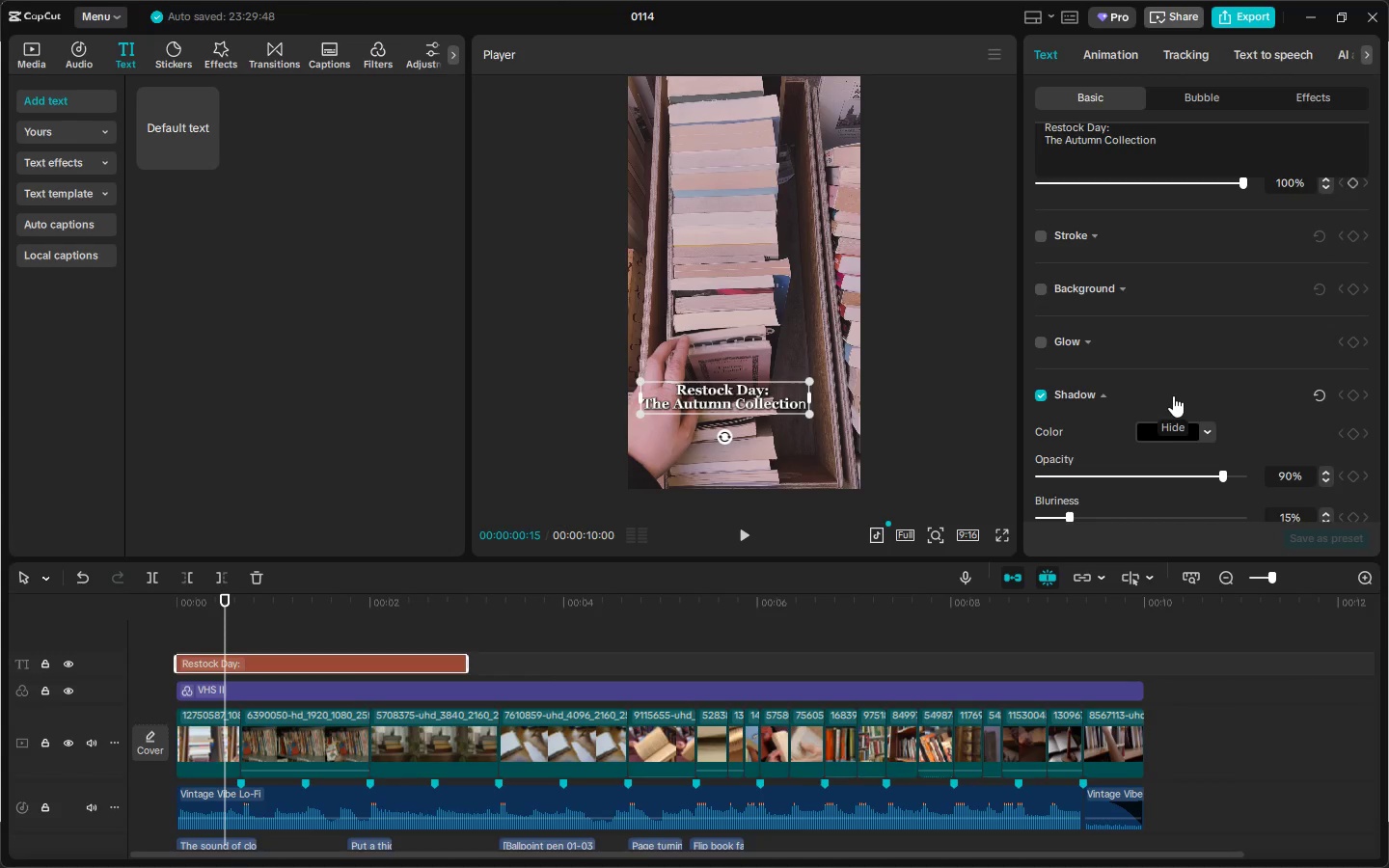 
left_click([1185, 430])
 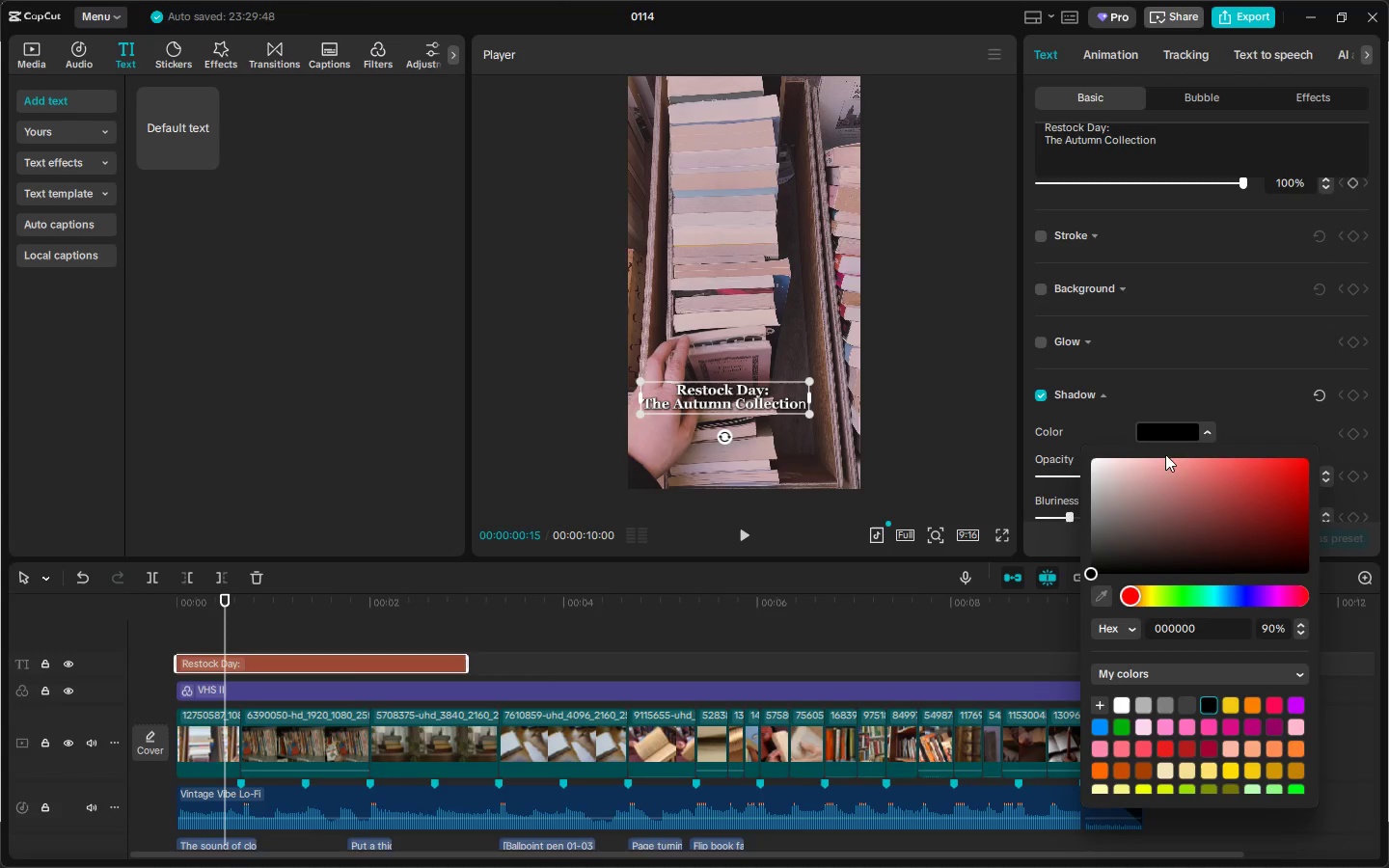 
left_click_drag(start_coordinate=[1125, 482], to_coordinate=[1096, 510])
 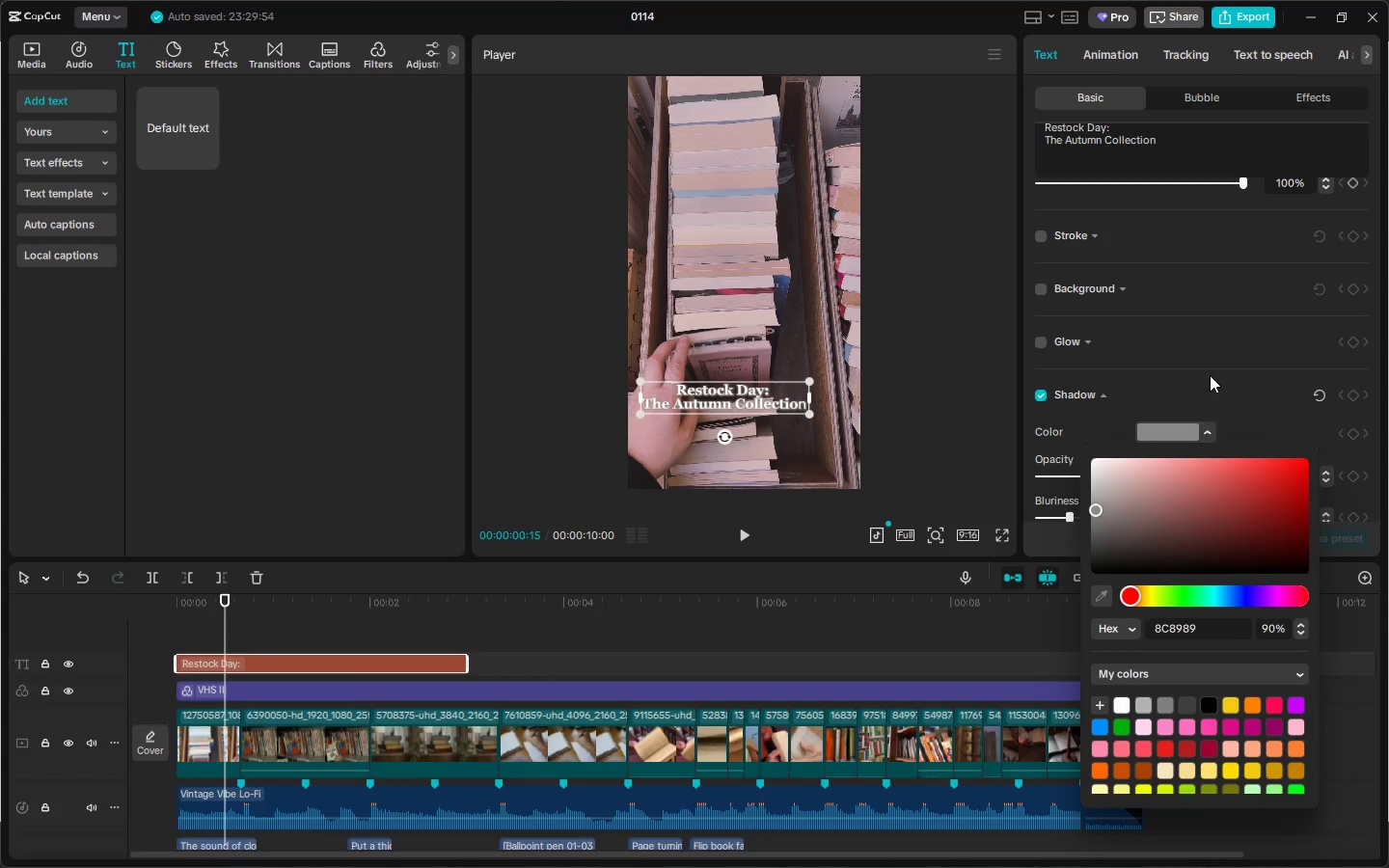 
left_click([1210, 375])
 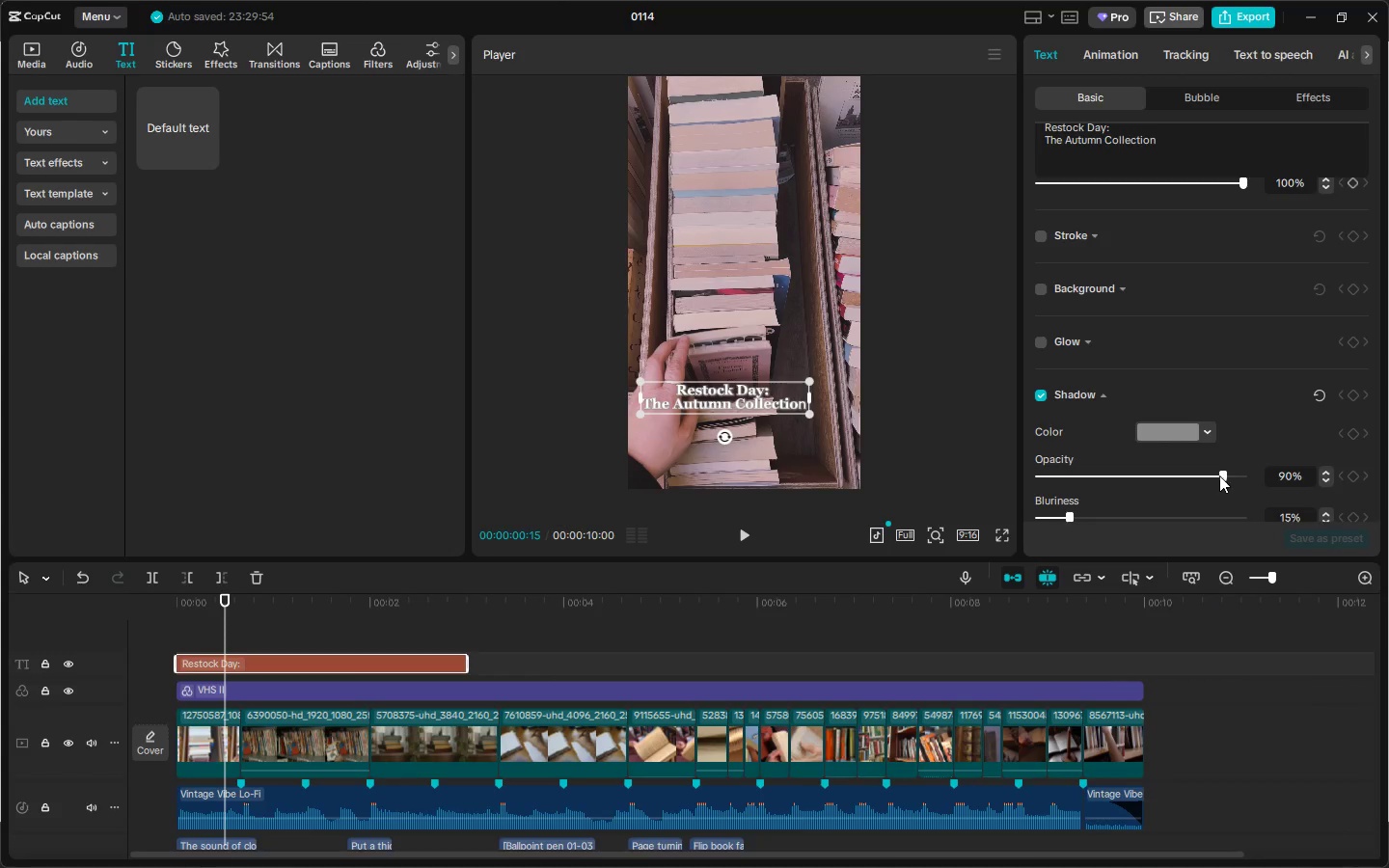 
left_click_drag(start_coordinate=[1222, 476], to_coordinate=[1142, 491])
 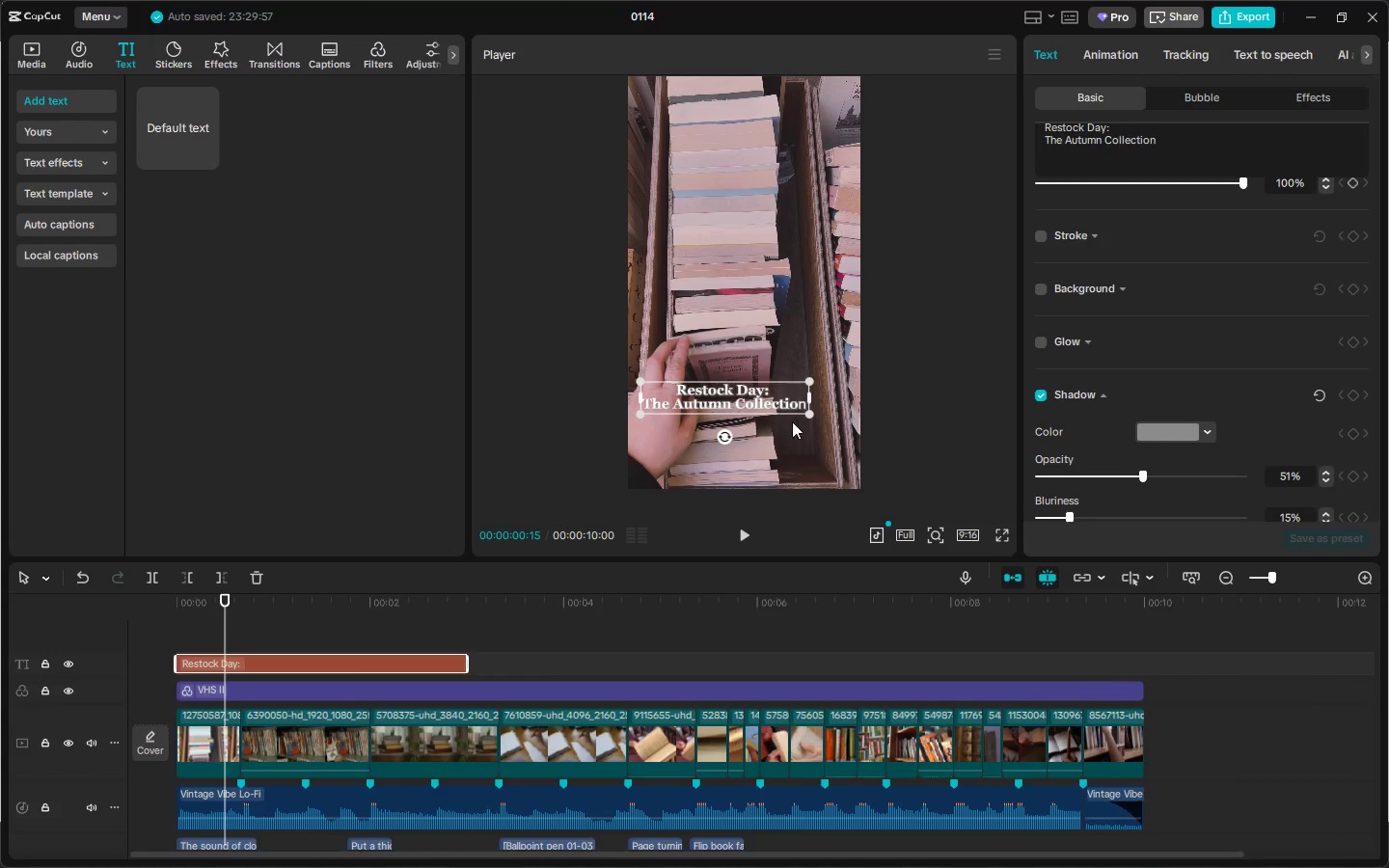 
left_click_drag(start_coordinate=[811, 415], to_coordinate=[820, 425])
 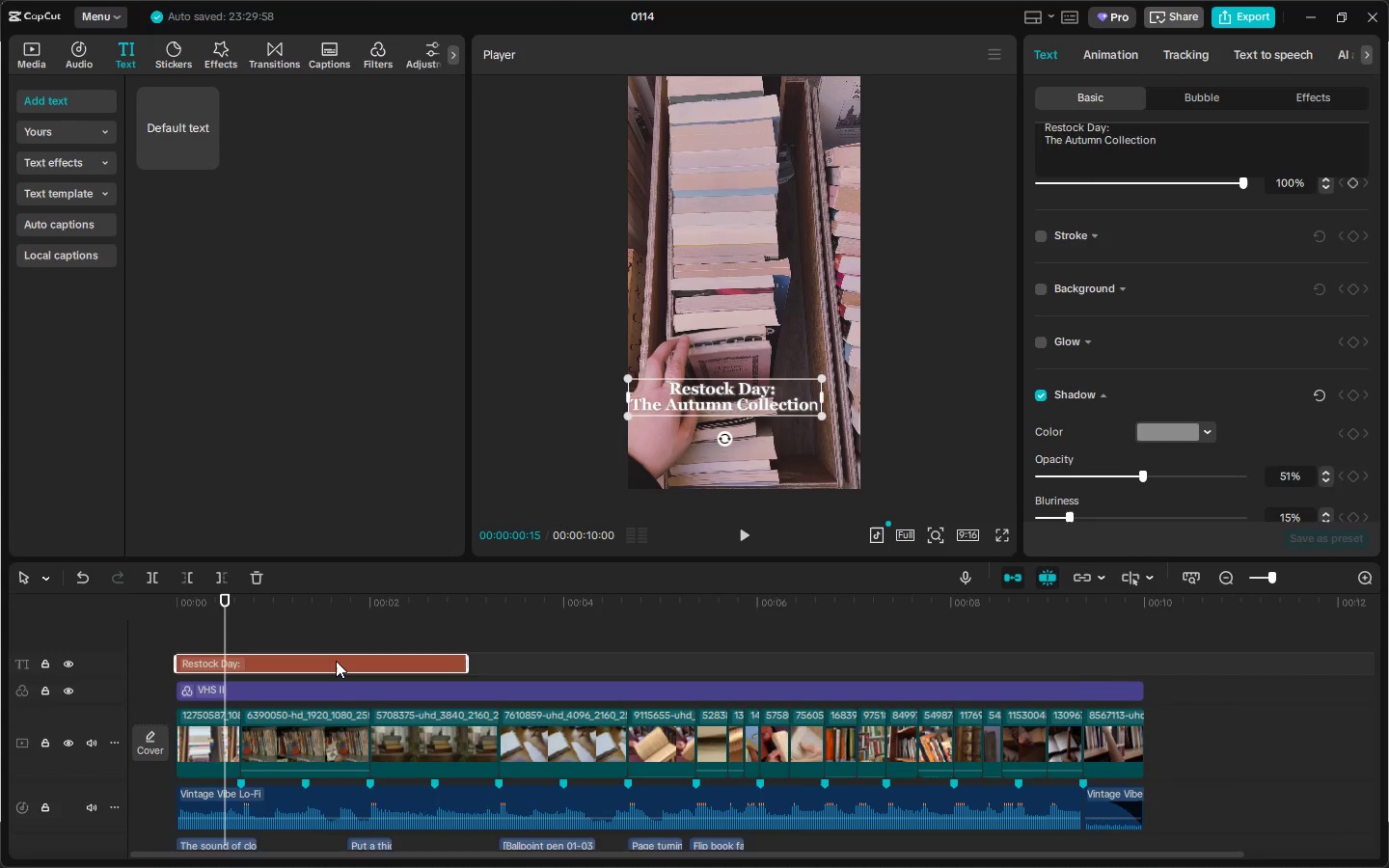 
left_click_drag(start_coordinate=[336, 662], to_coordinate=[556, 664])
 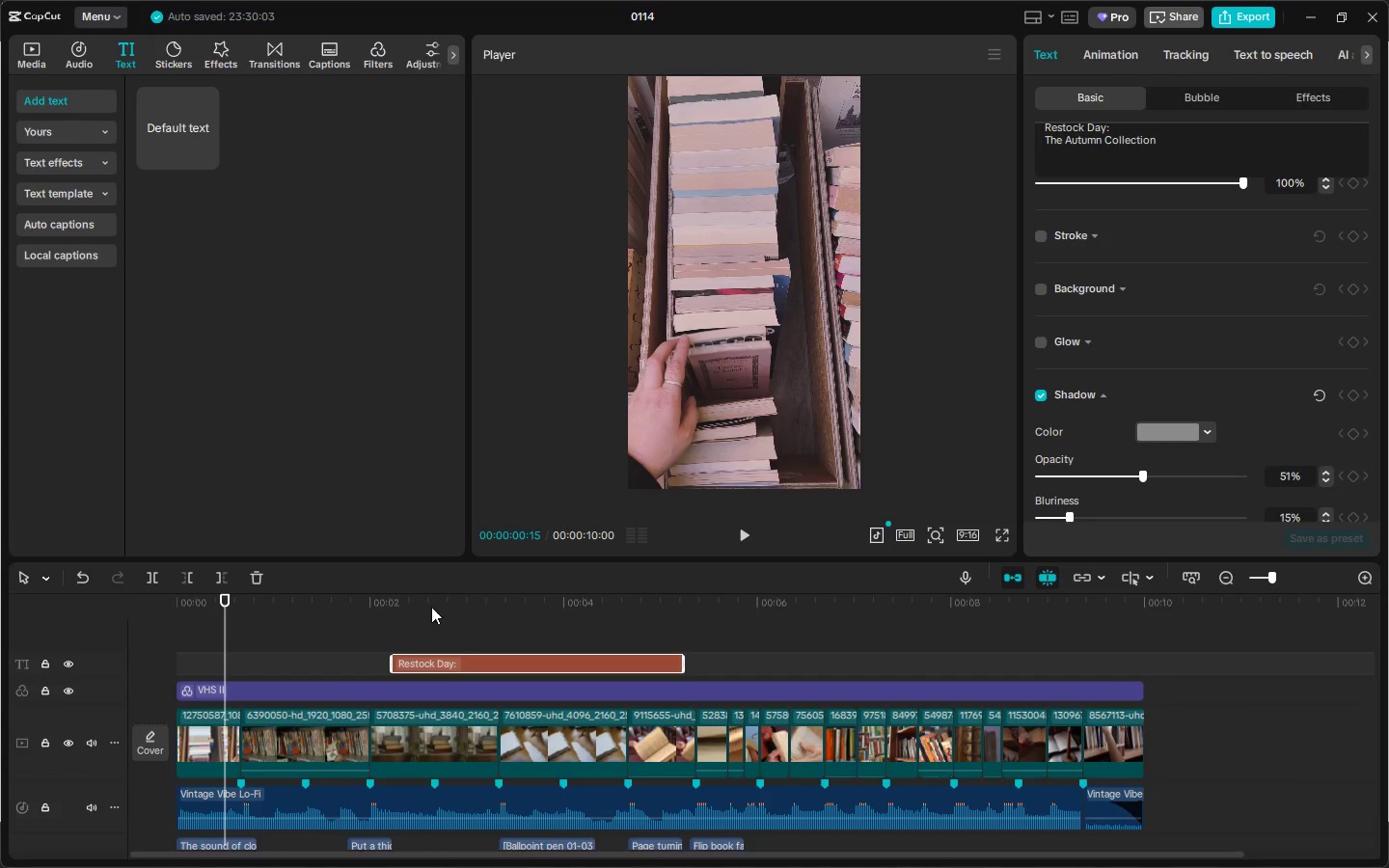 
left_click_drag(start_coordinate=[430, 606], to_coordinate=[387, 622])
 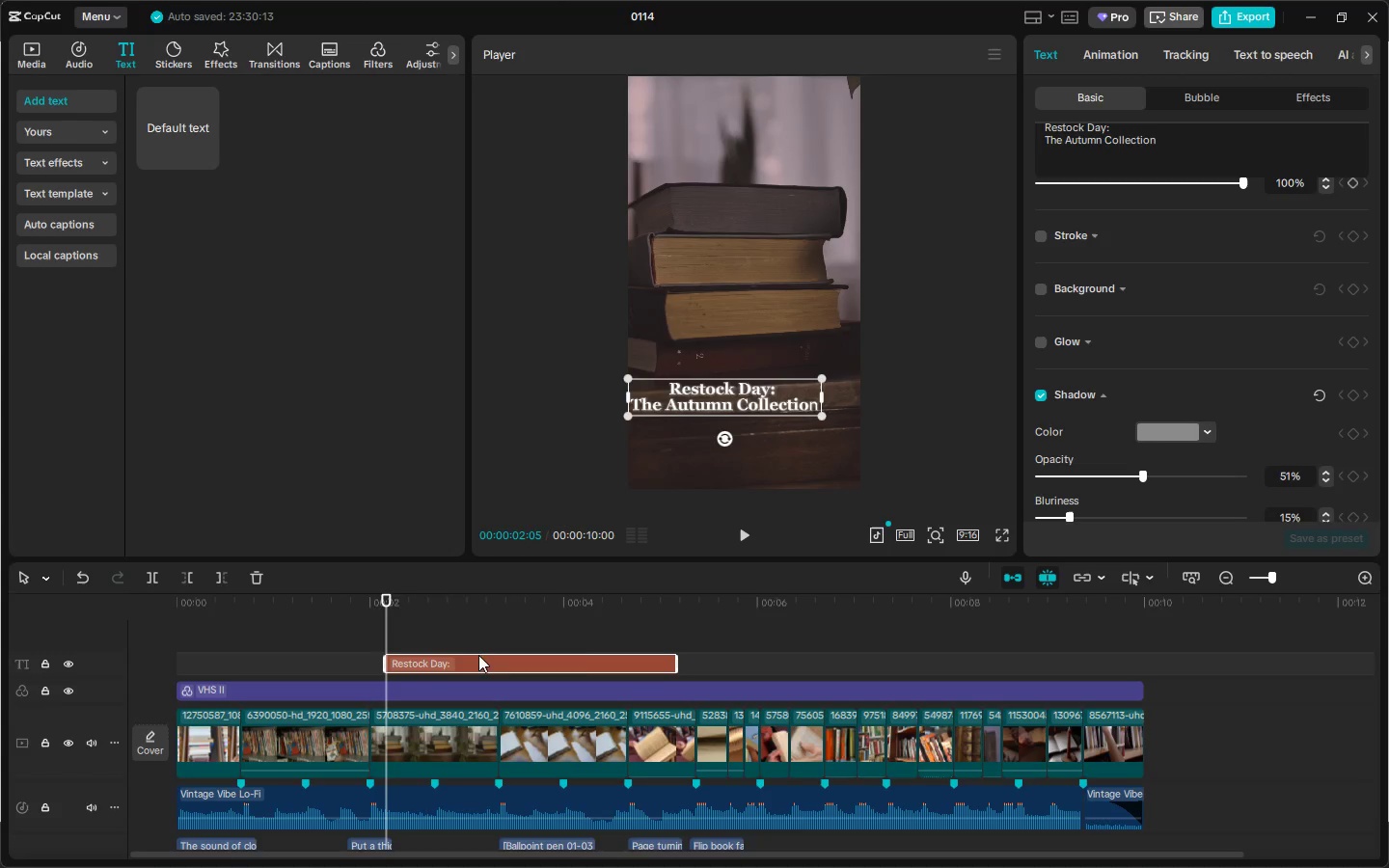 
left_click_drag(start_coordinate=[675, 669], to_coordinate=[467, 663])